 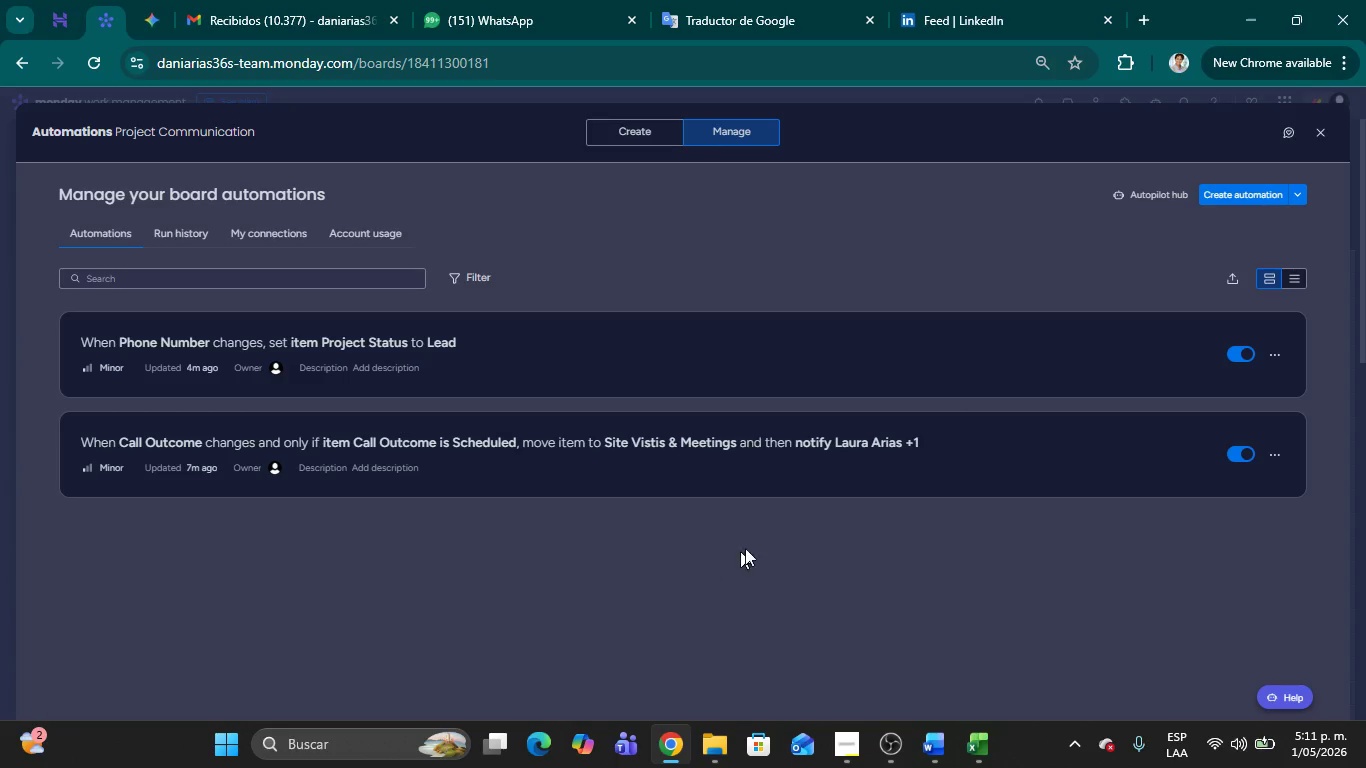 
scroll: coordinate [677, 389], scroll_direction: down, amount: 2.0
 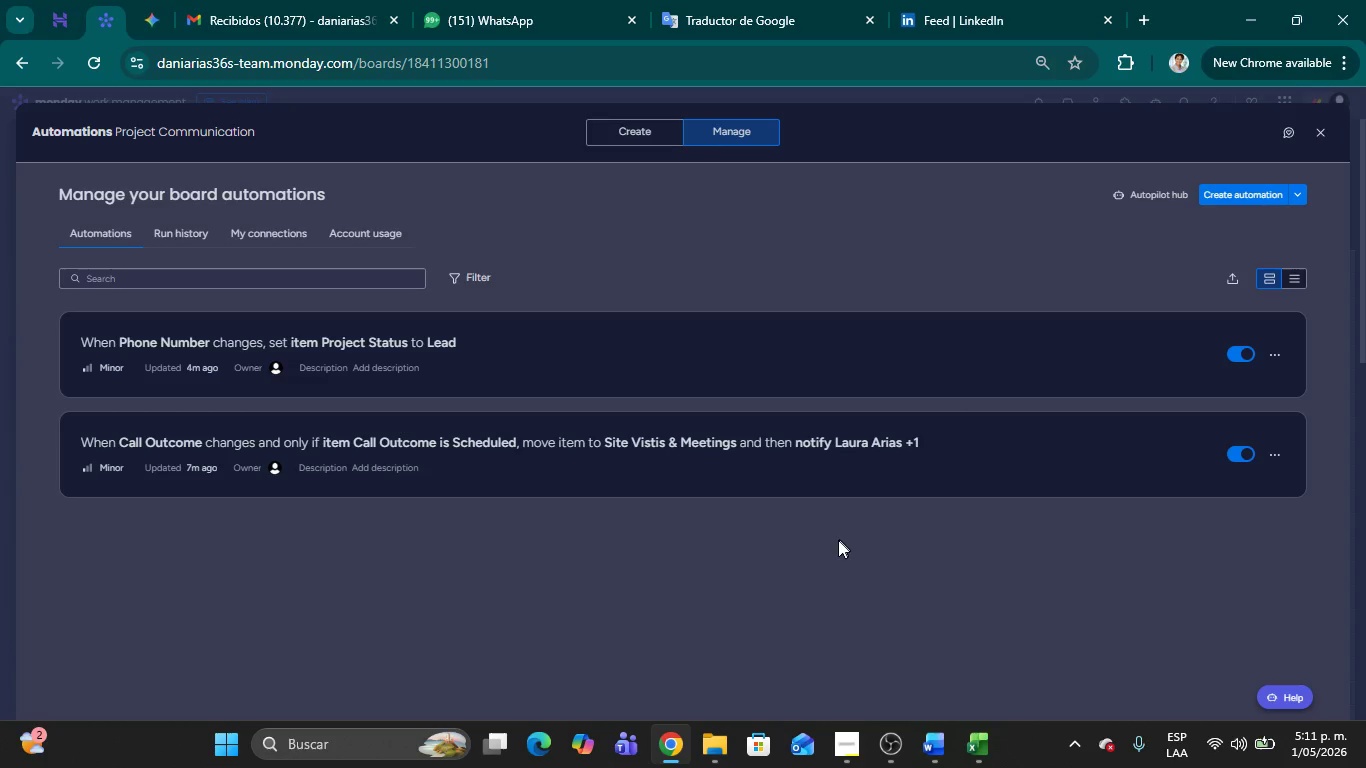 
left_click([647, 587])
 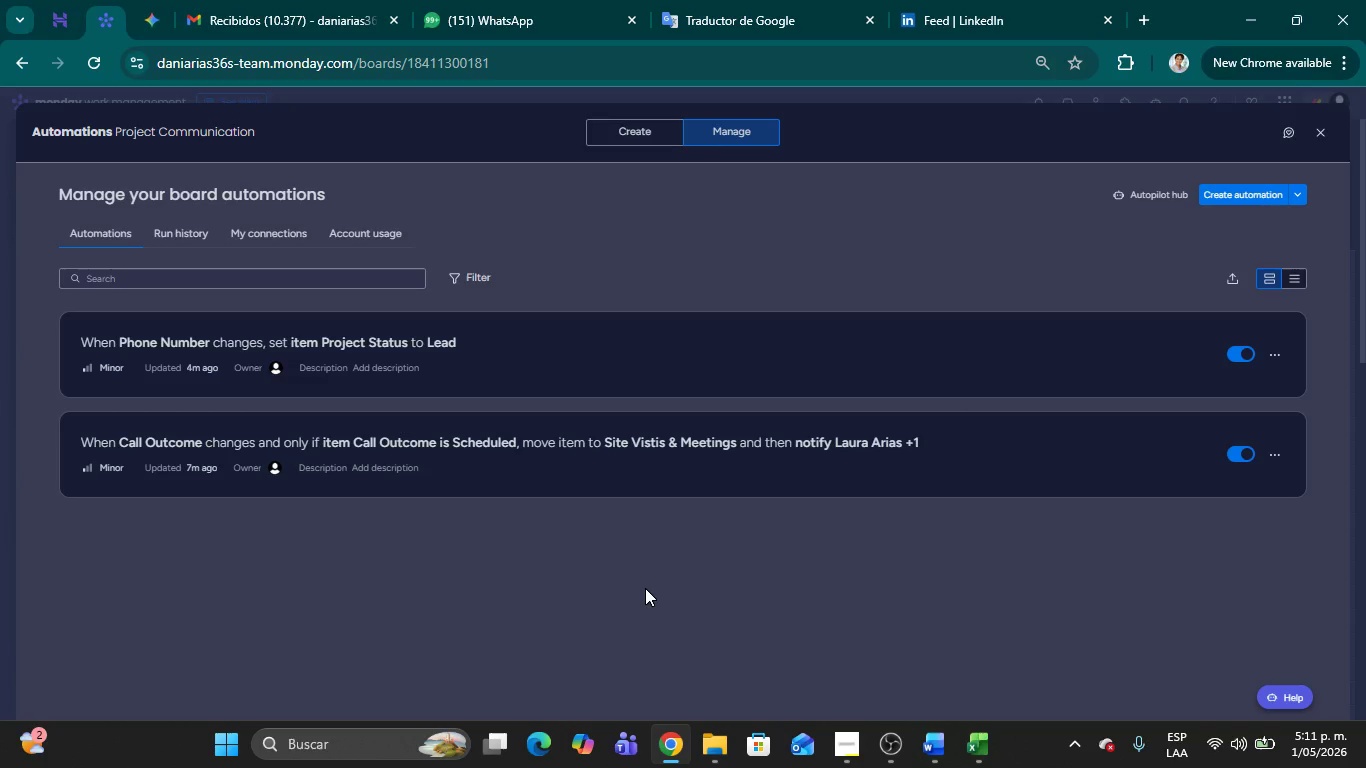 
wait(21.22)
 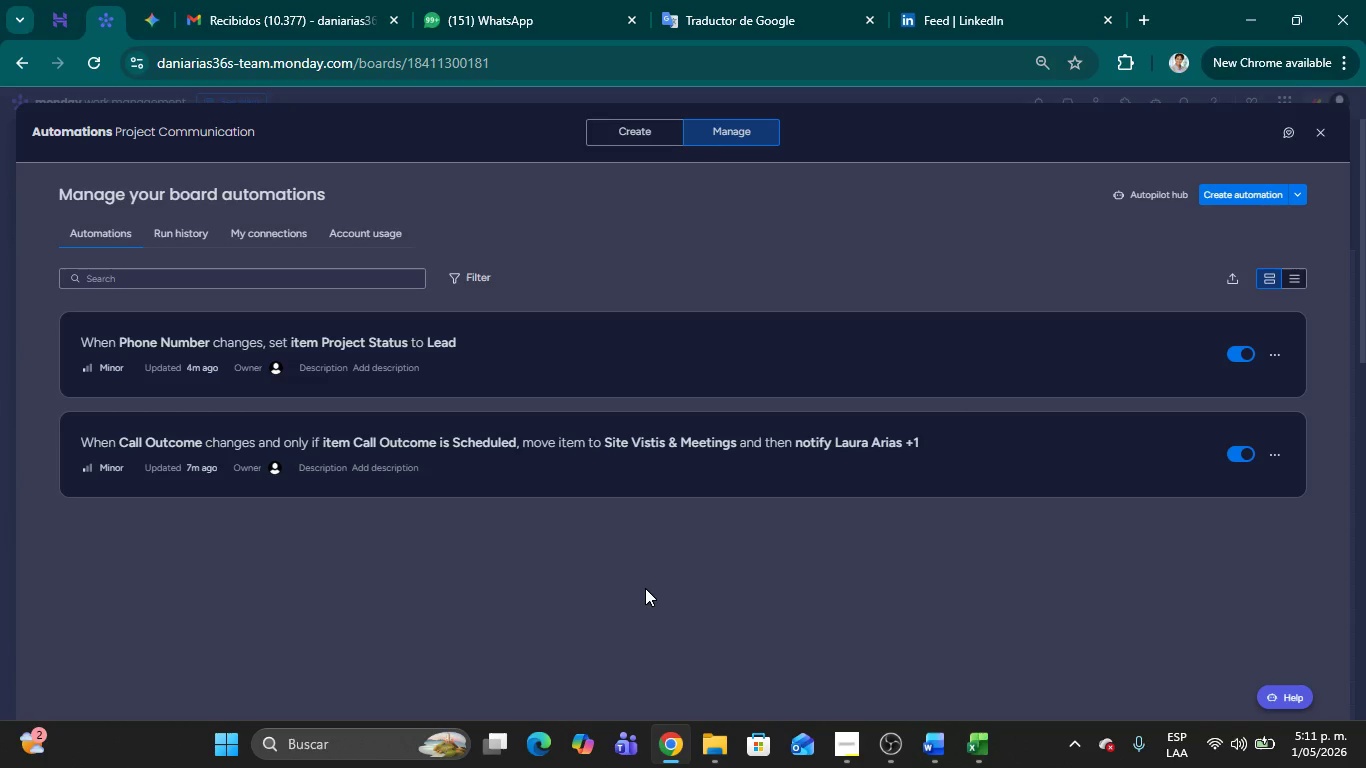 
left_click([1326, 130])
 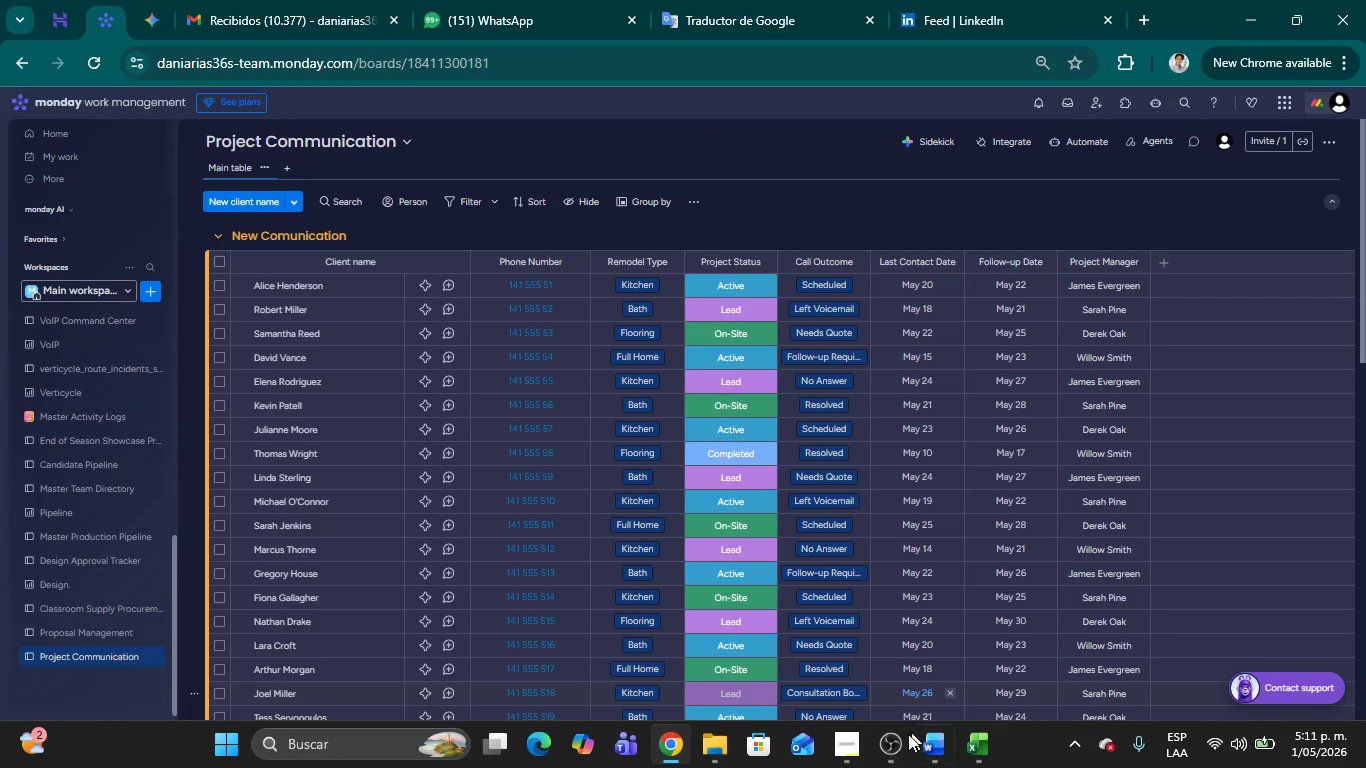 
left_click([845, 753])